 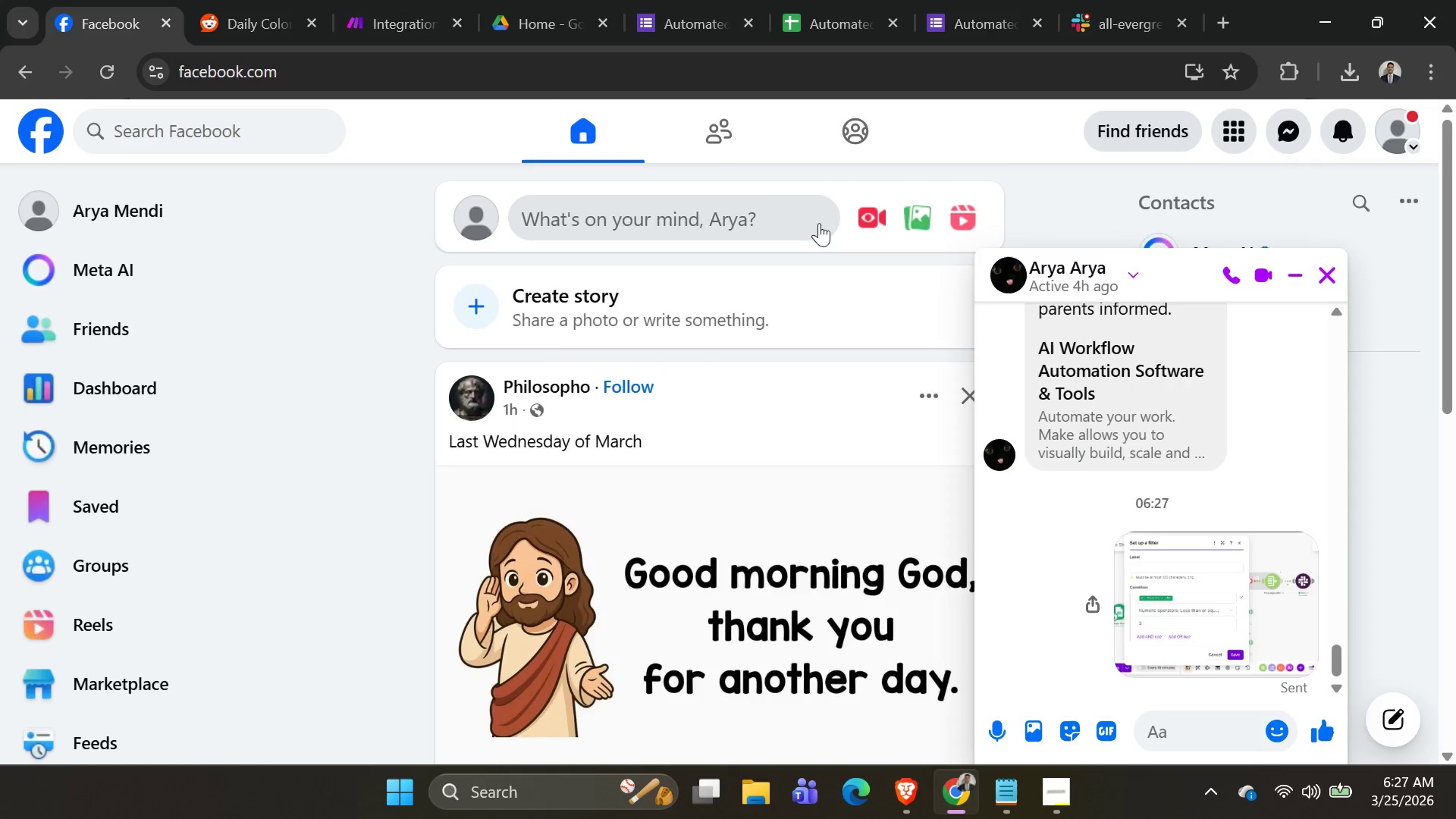 
key(Alt+Tab)
 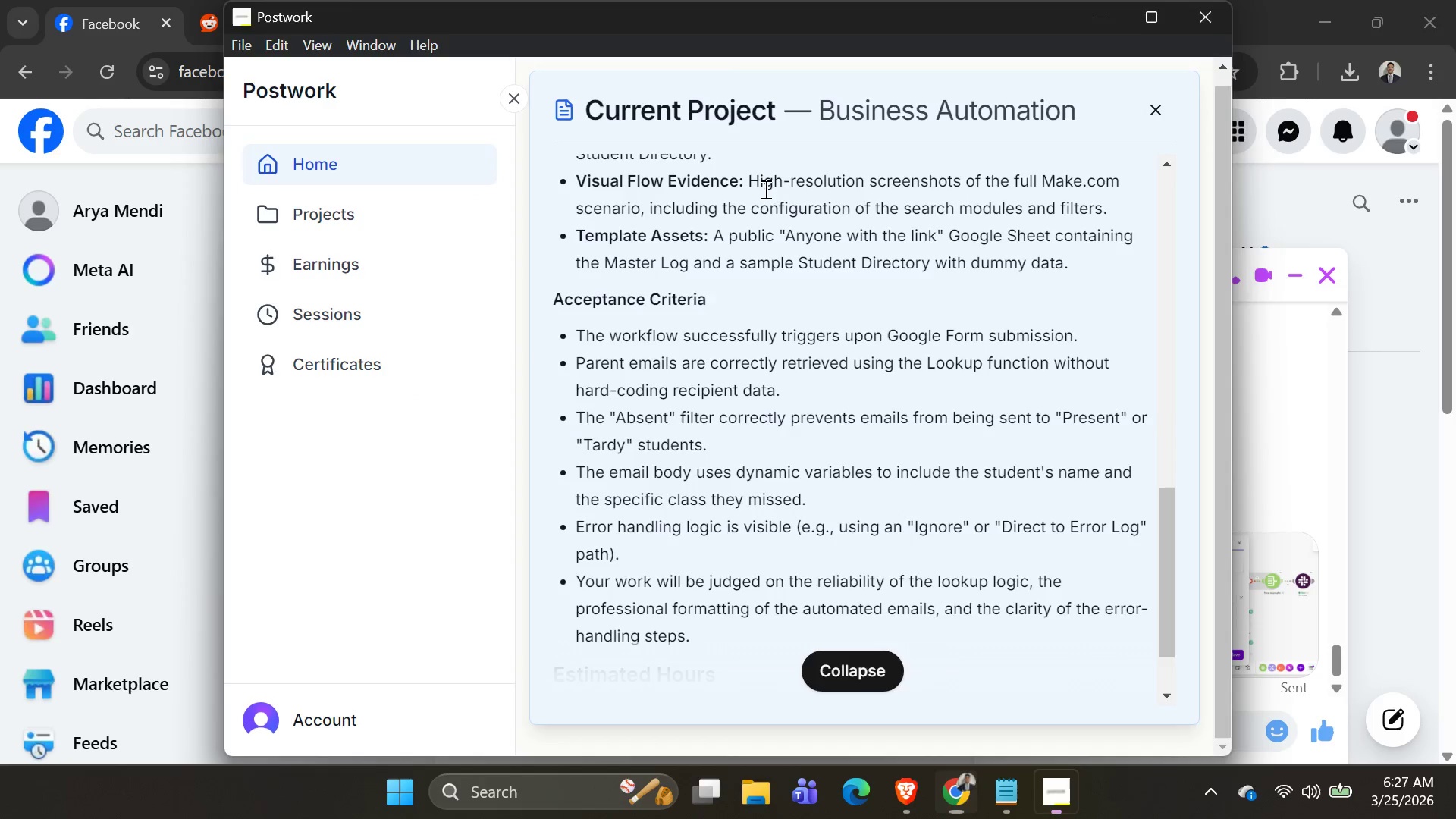 
key(Alt+AltLeft)
 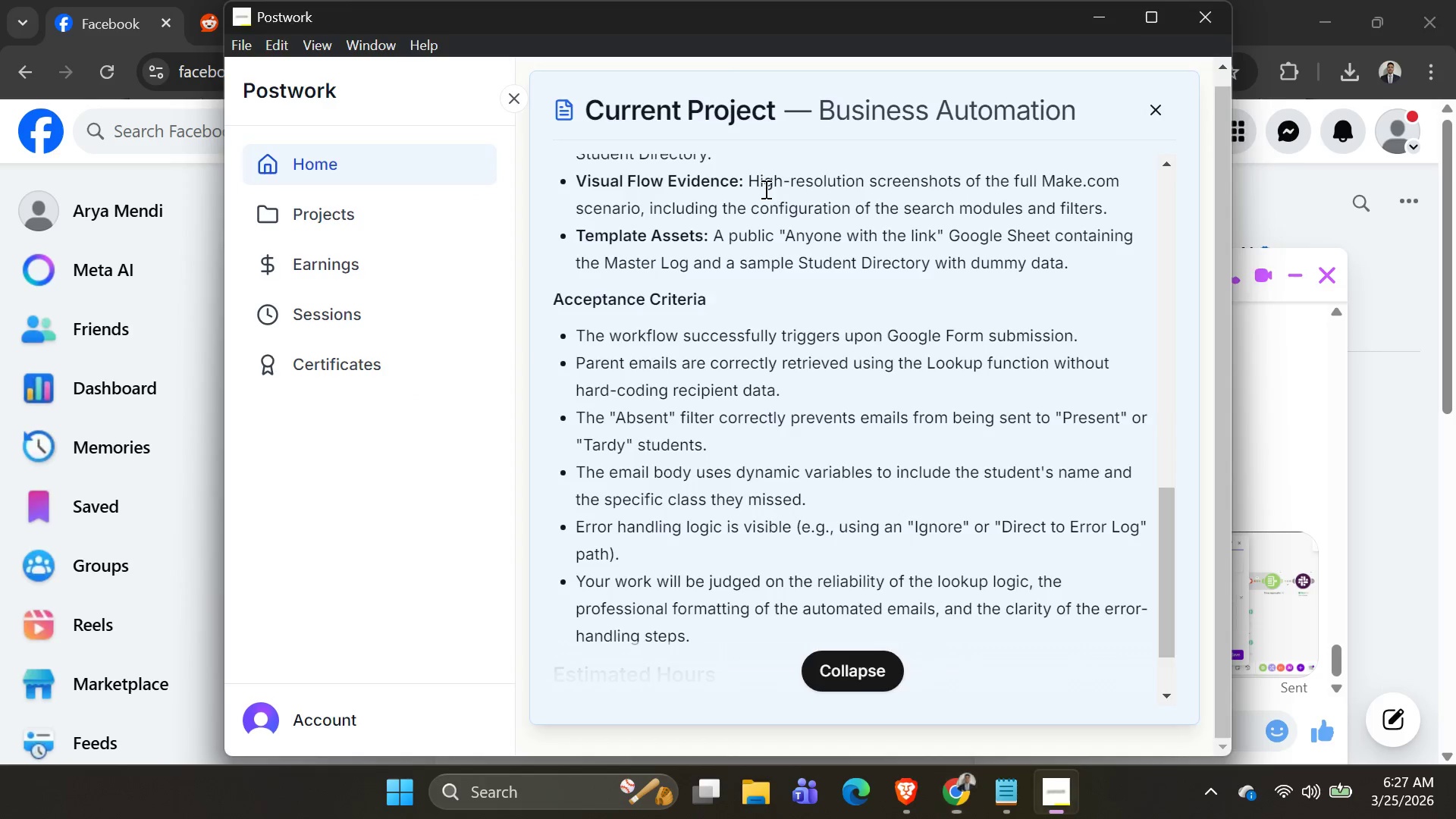 
key(Alt+Tab)
 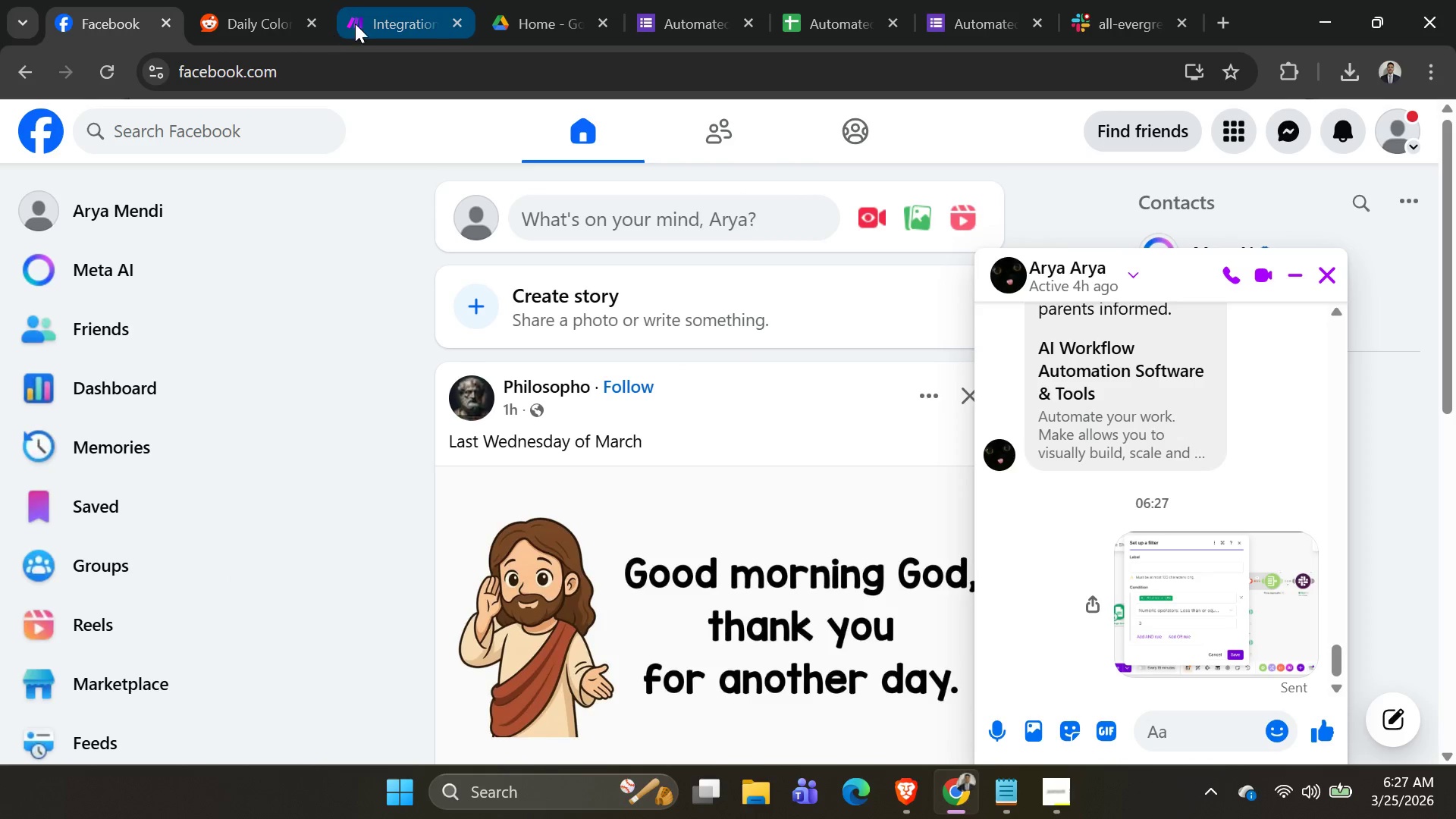 
left_click([359, 20])
 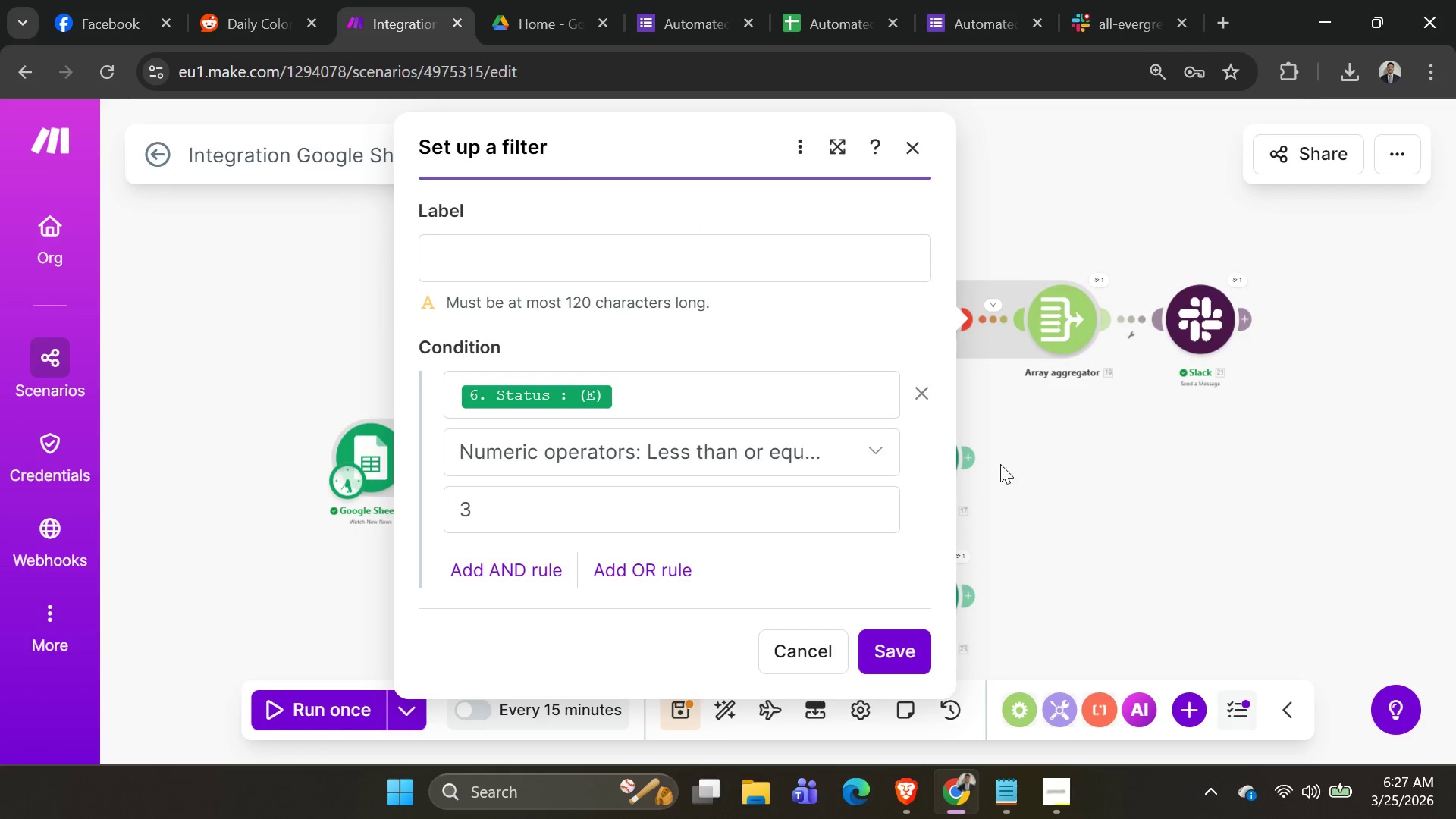 
left_click([1059, 466])
 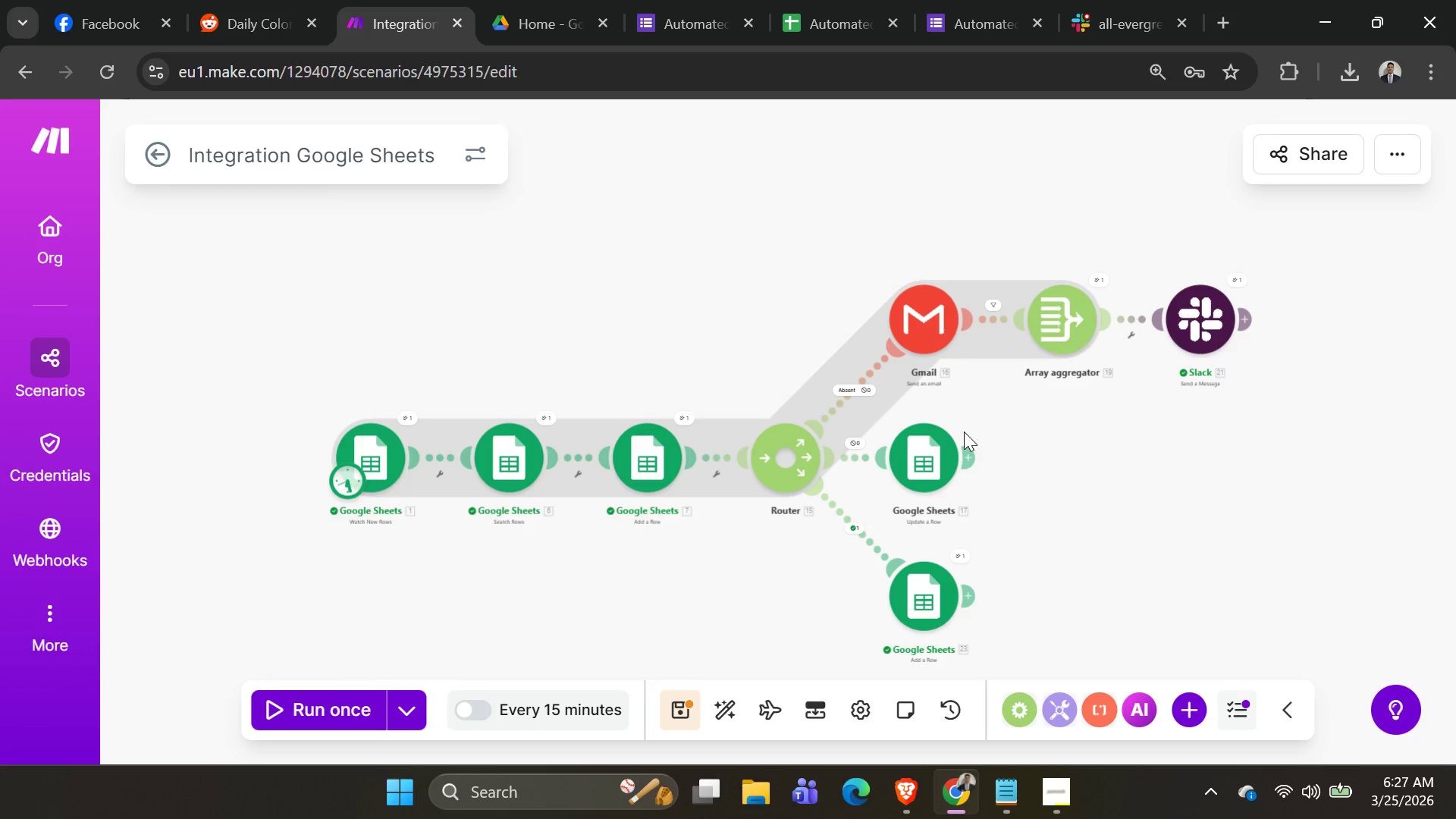 
wait(5.2)
 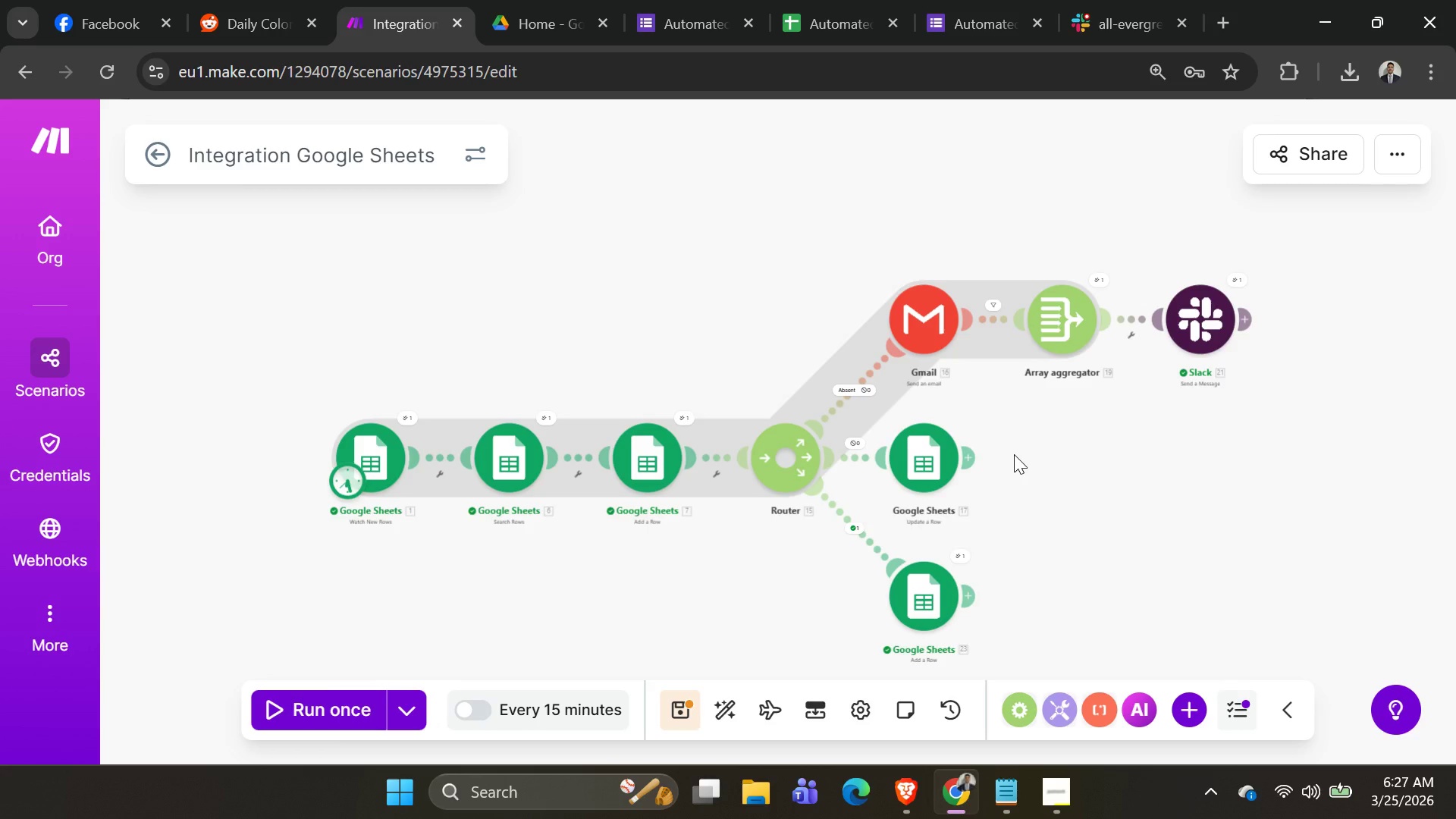 
left_click([712, 706])
 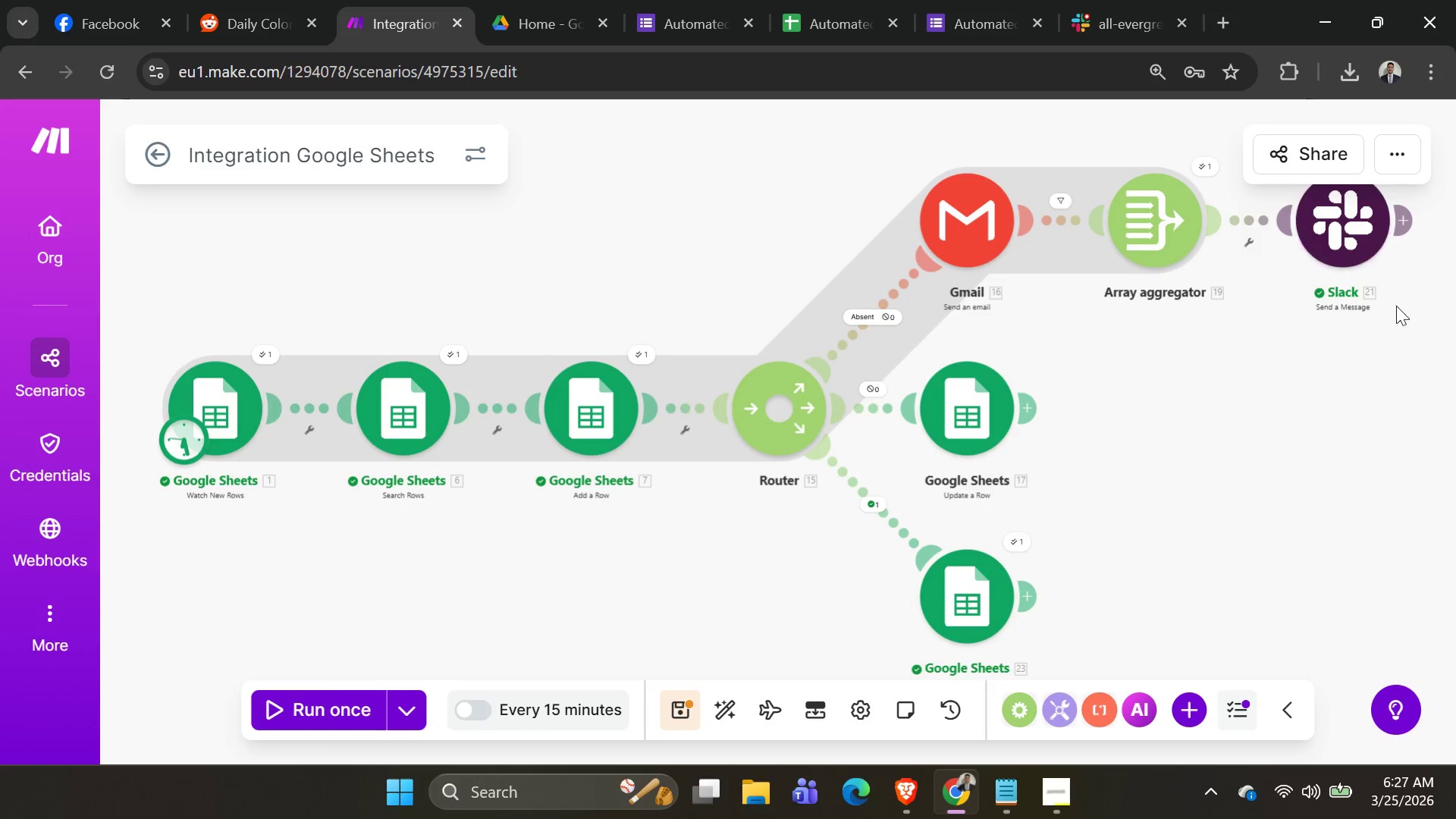 
wait(8.66)
 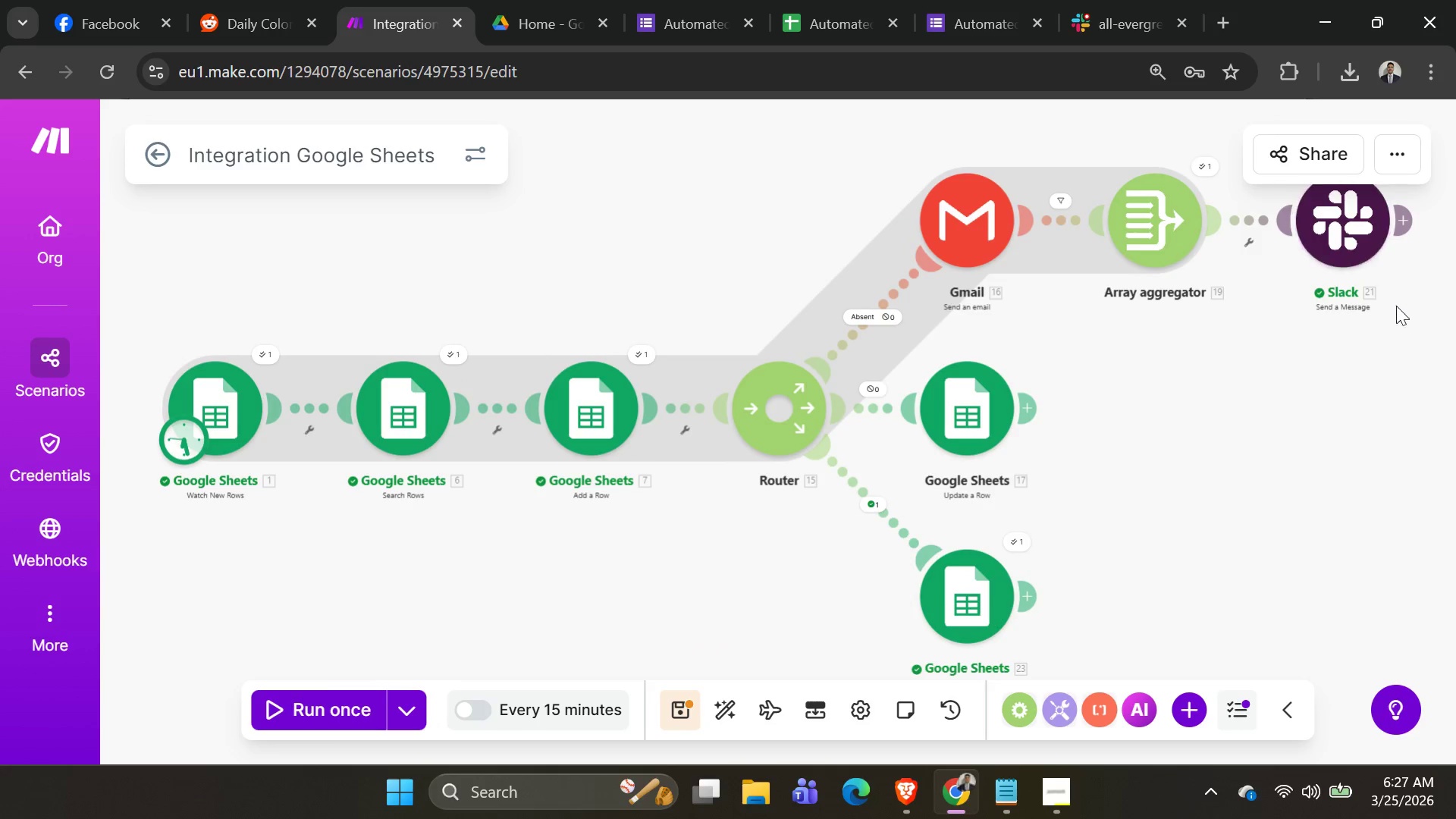 
key(PrintScreen)
 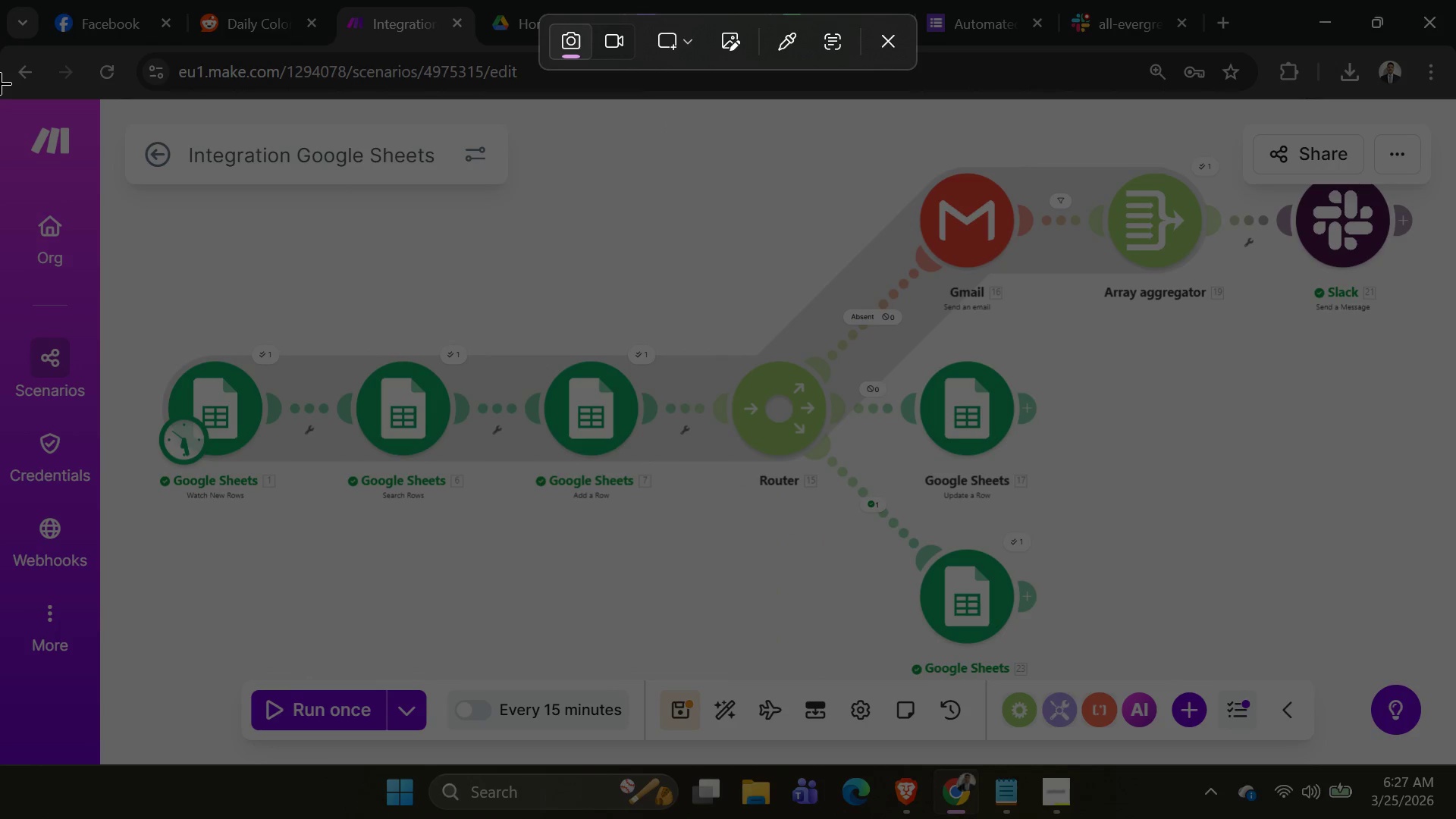 
left_click_drag(start_coordinate=[0, 73], to_coordinate=[1455, 756])
 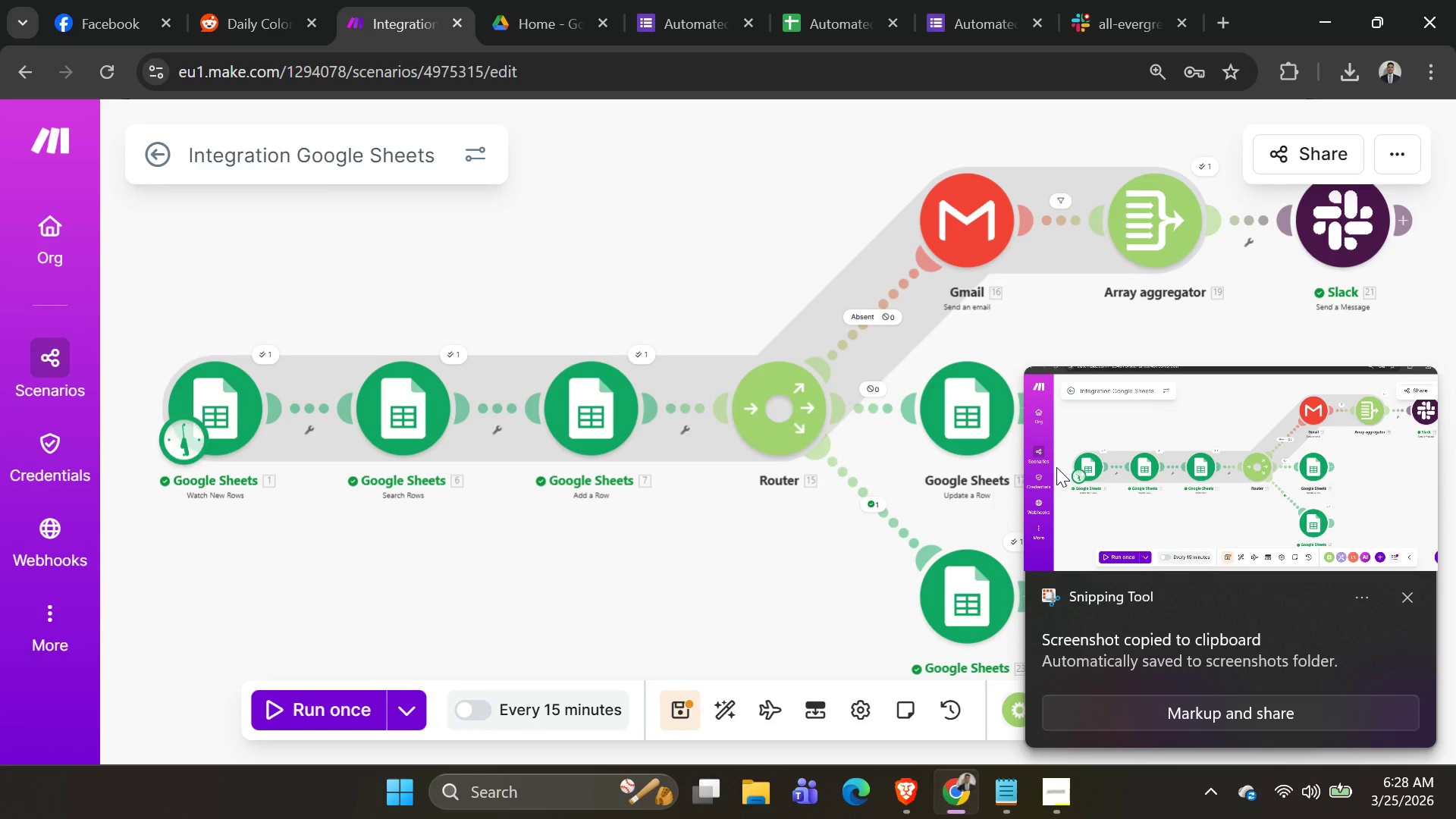 
key(Alt+AltLeft)
 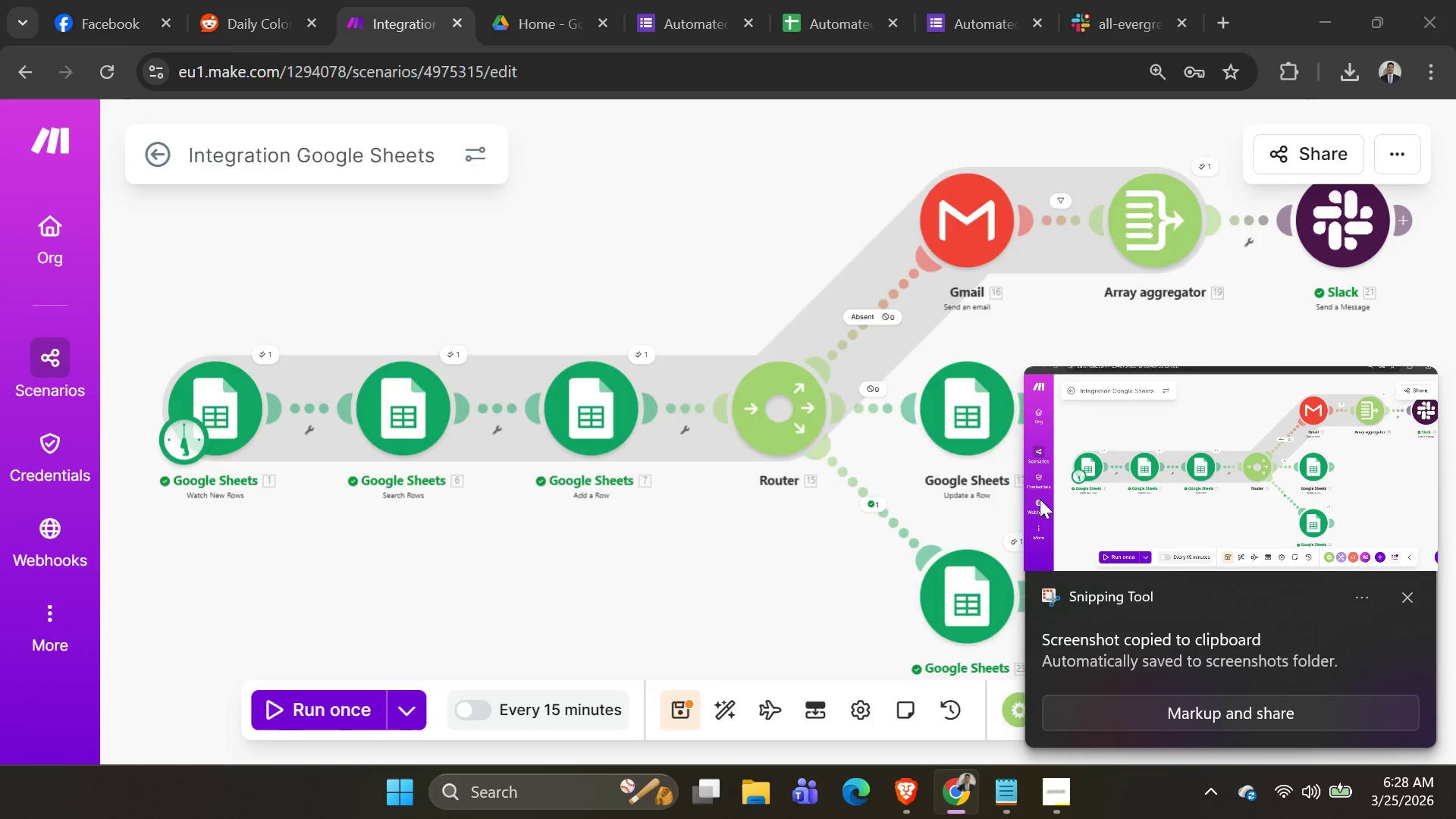 
key(Alt+Tab)